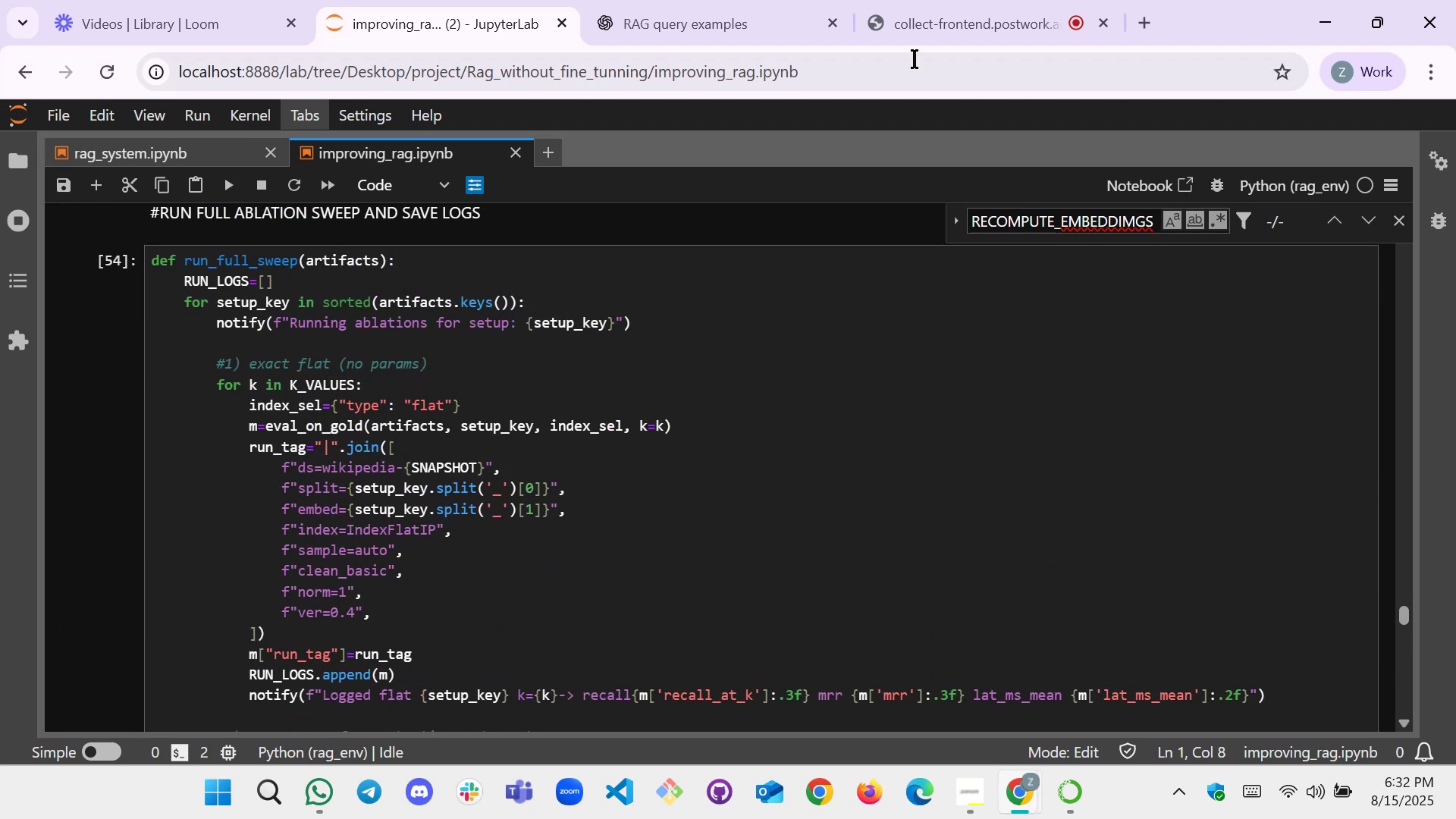 
left_click([761, 0])
 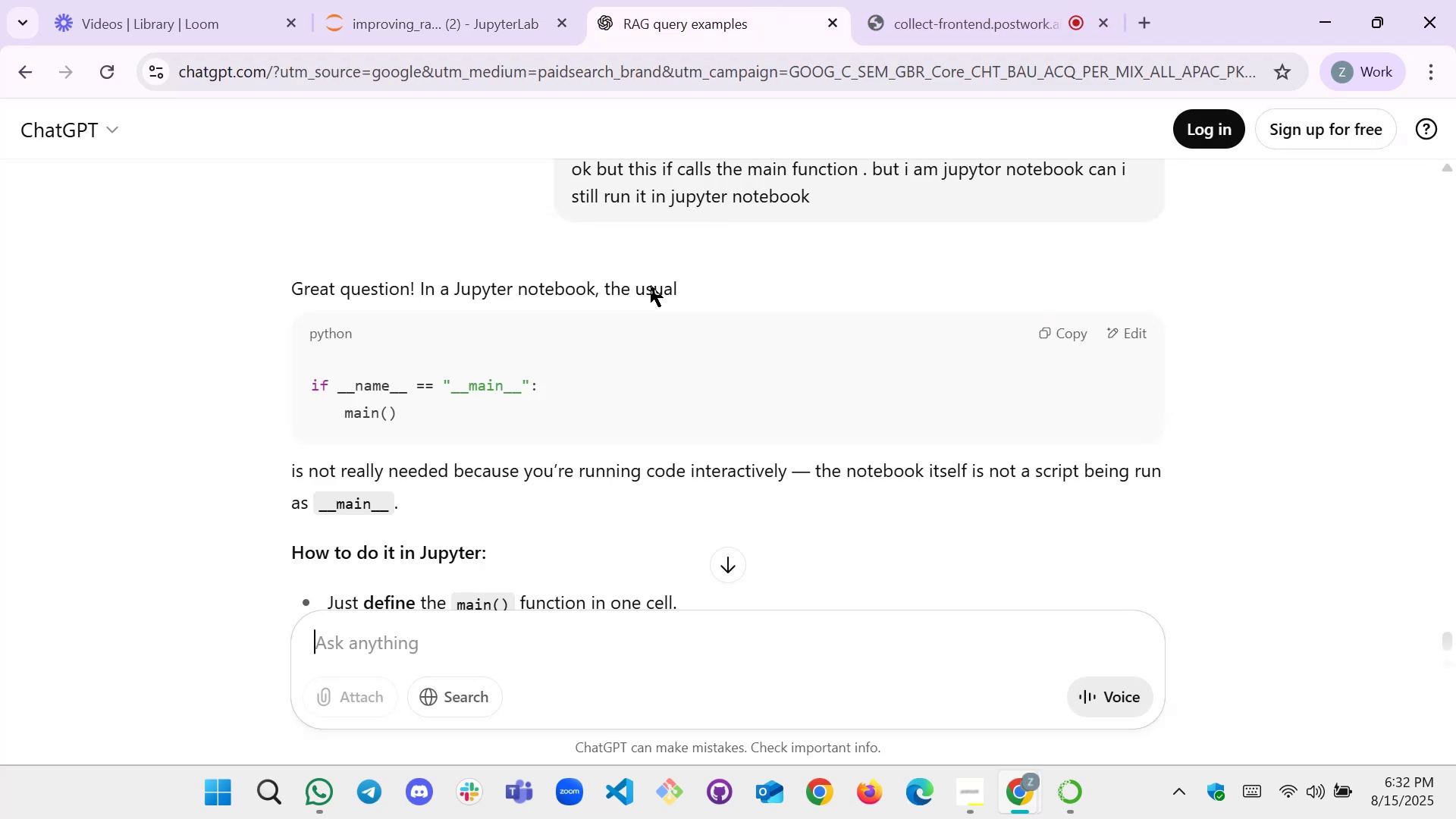 
scroll: coordinate [488, 482], scroll_direction: down, amount: 3.0
 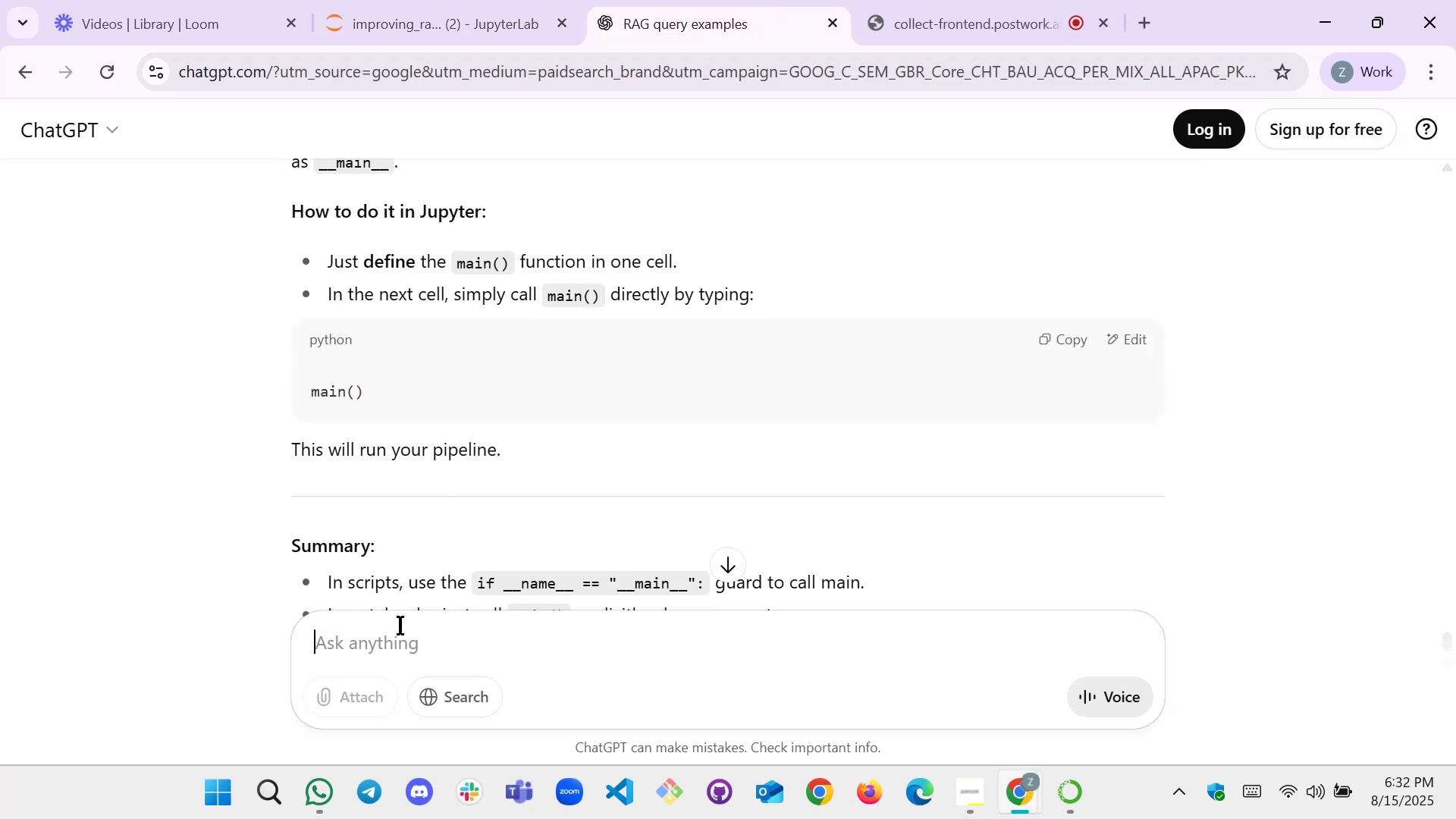 
left_click([405, 634])
 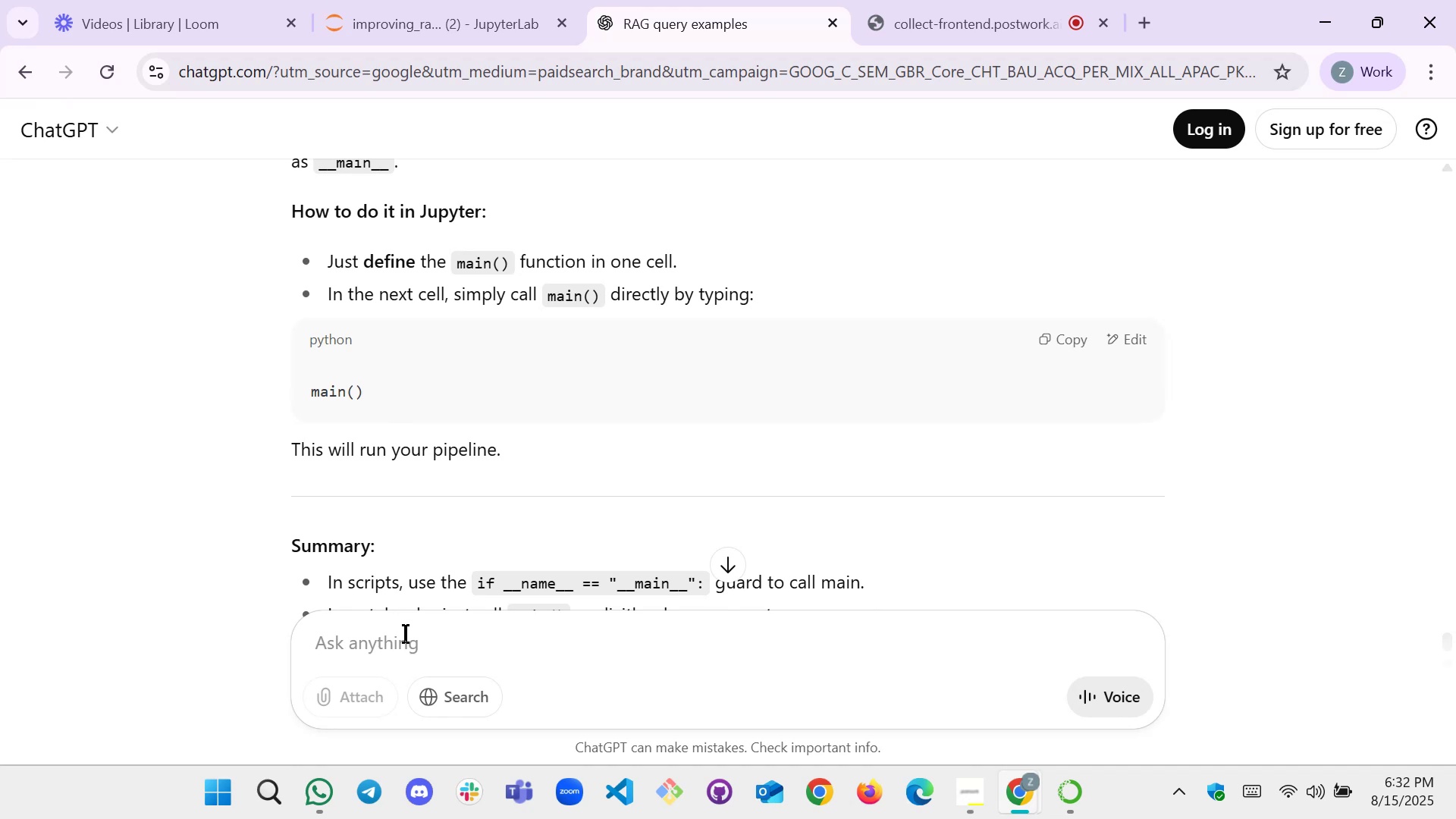 
type(how muc)
key(Backspace)
key(Backspace)
key(Backspace)
type(m )
key(Backspace)
type(uc h )
key(Backspace)
key(Backspace)
key(Backspace)
type(h good is my overall a)
key(Backspace)
type(project ..the d)
key(Backspace)
type(code a)
key(Backspace)
type(i shard)
key(Backspace)
type(ed with you)
 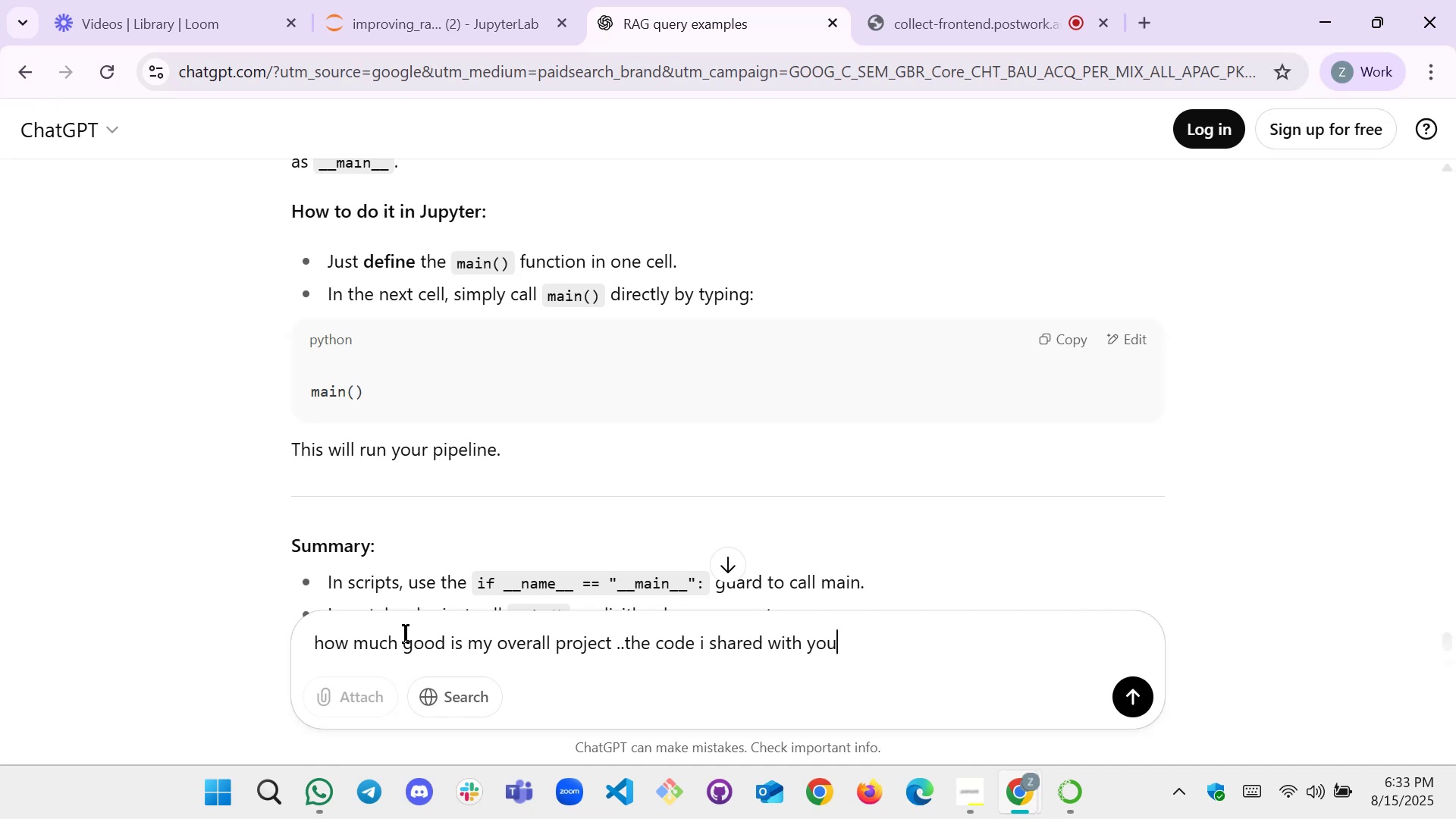 
key(Enter)
 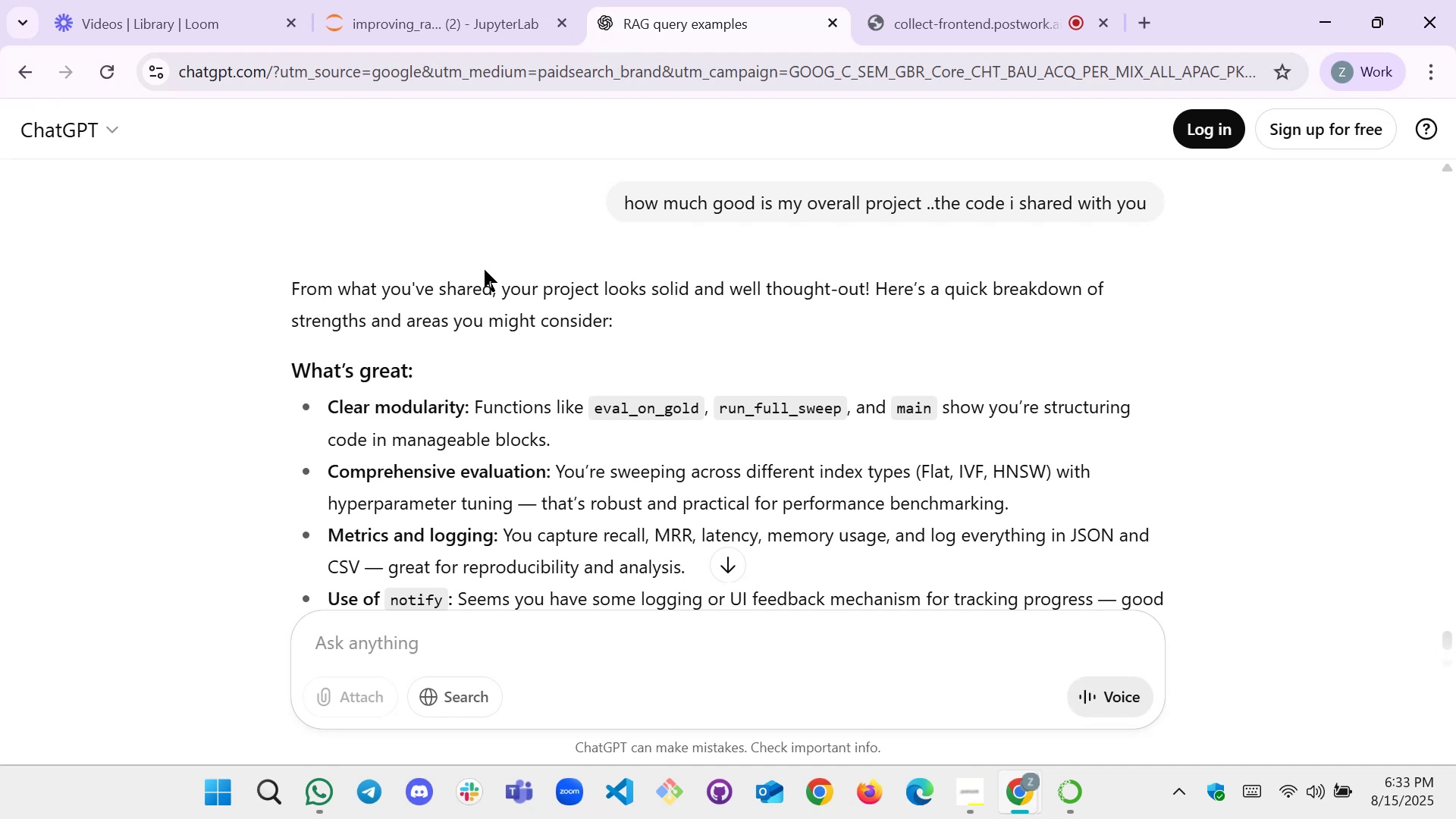 
wait(12.58)
 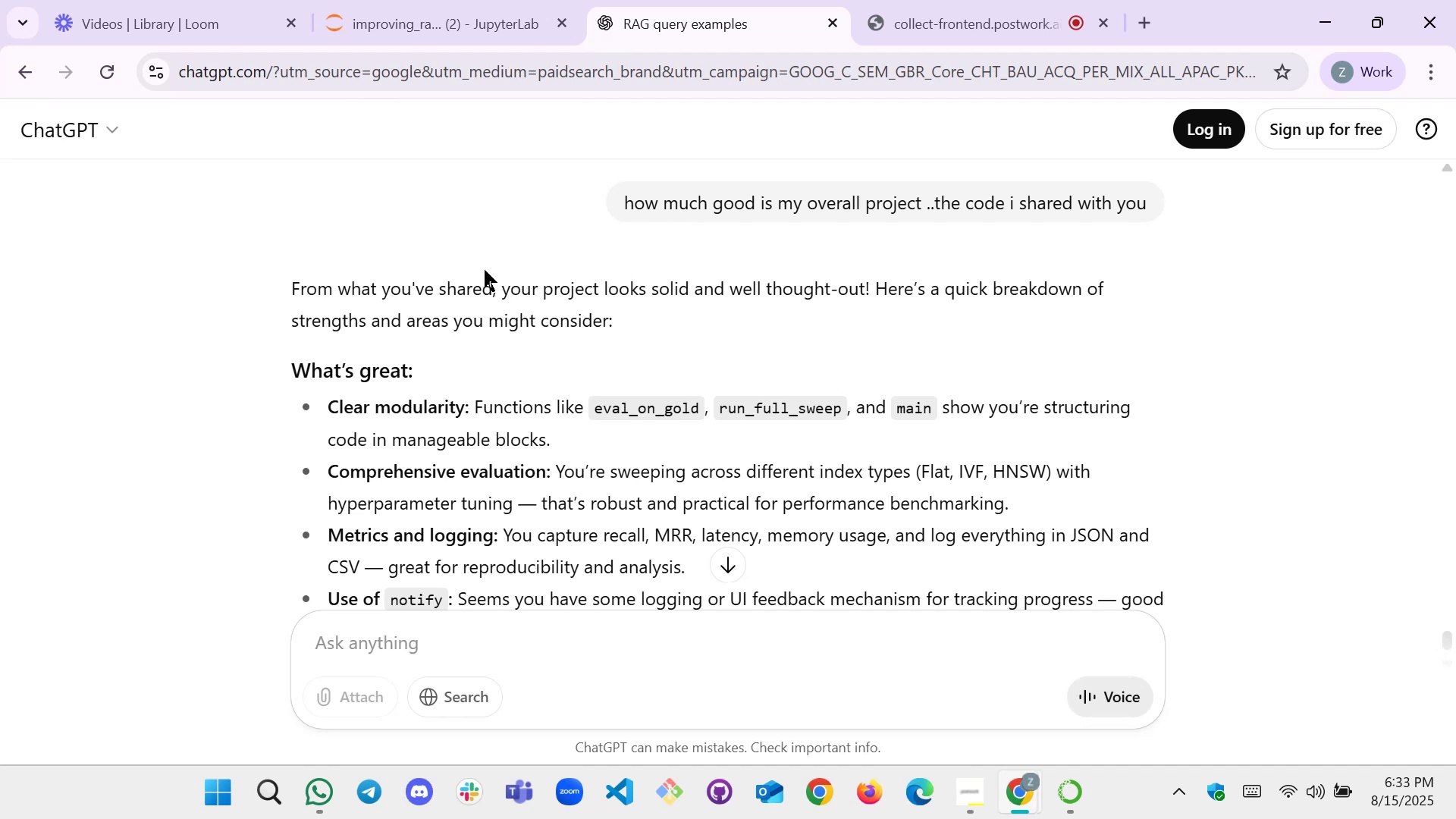 
scroll: coordinate [576, 325], scroll_direction: down, amount: 1.0
 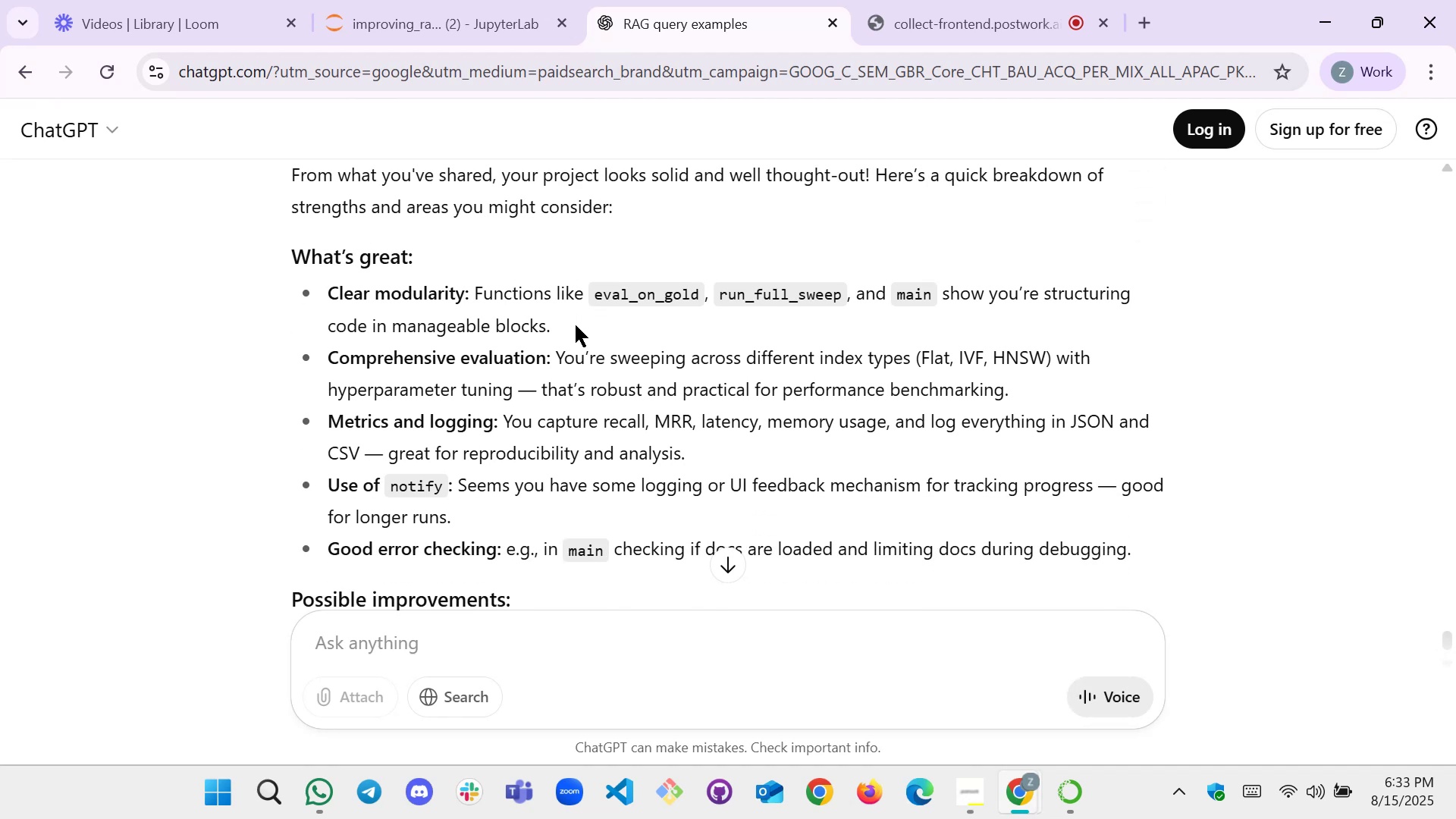 
scroll: coordinate [576, 325], scroll_direction: none, amount: 0.0
 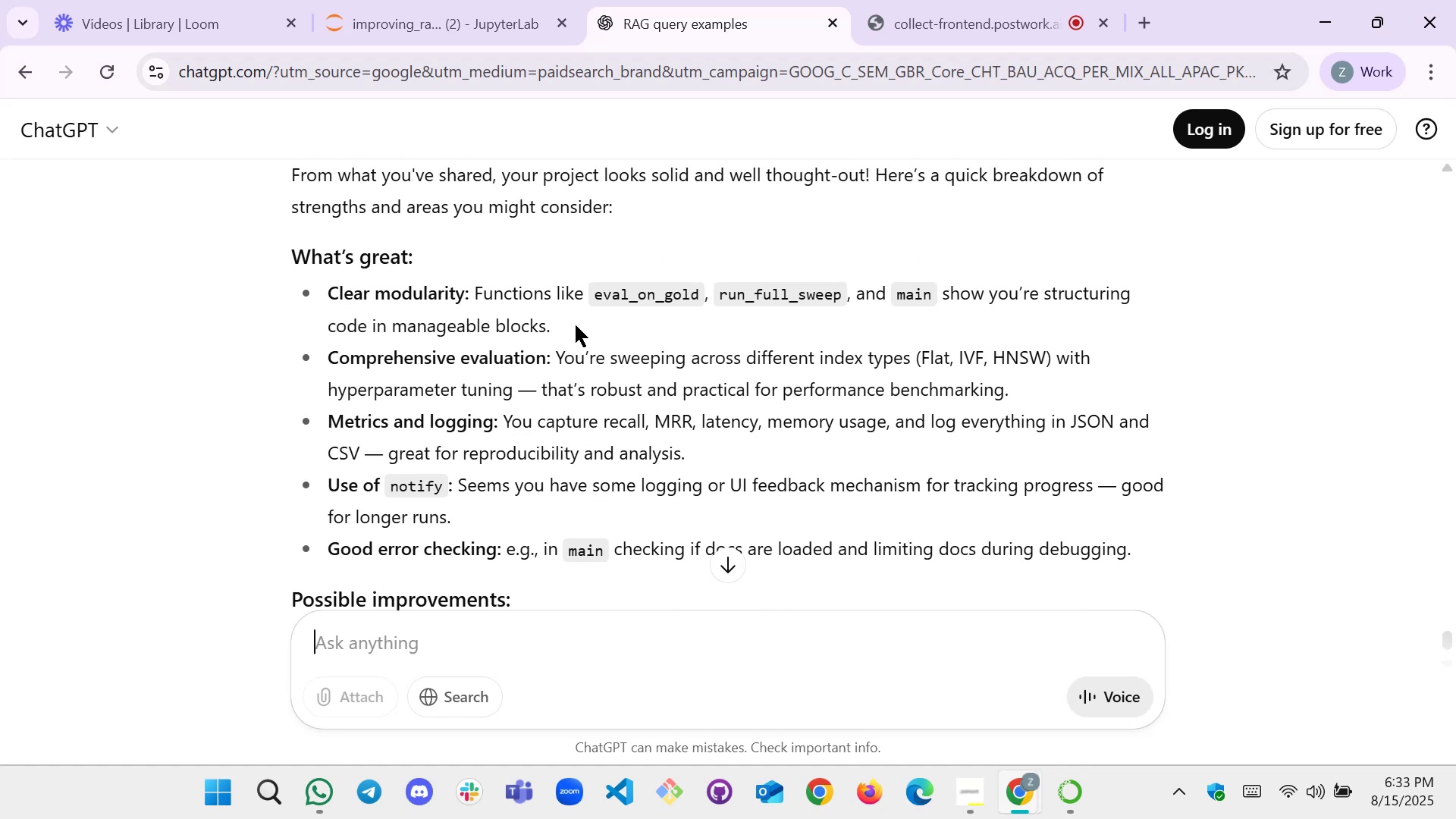 
wait(11.09)
 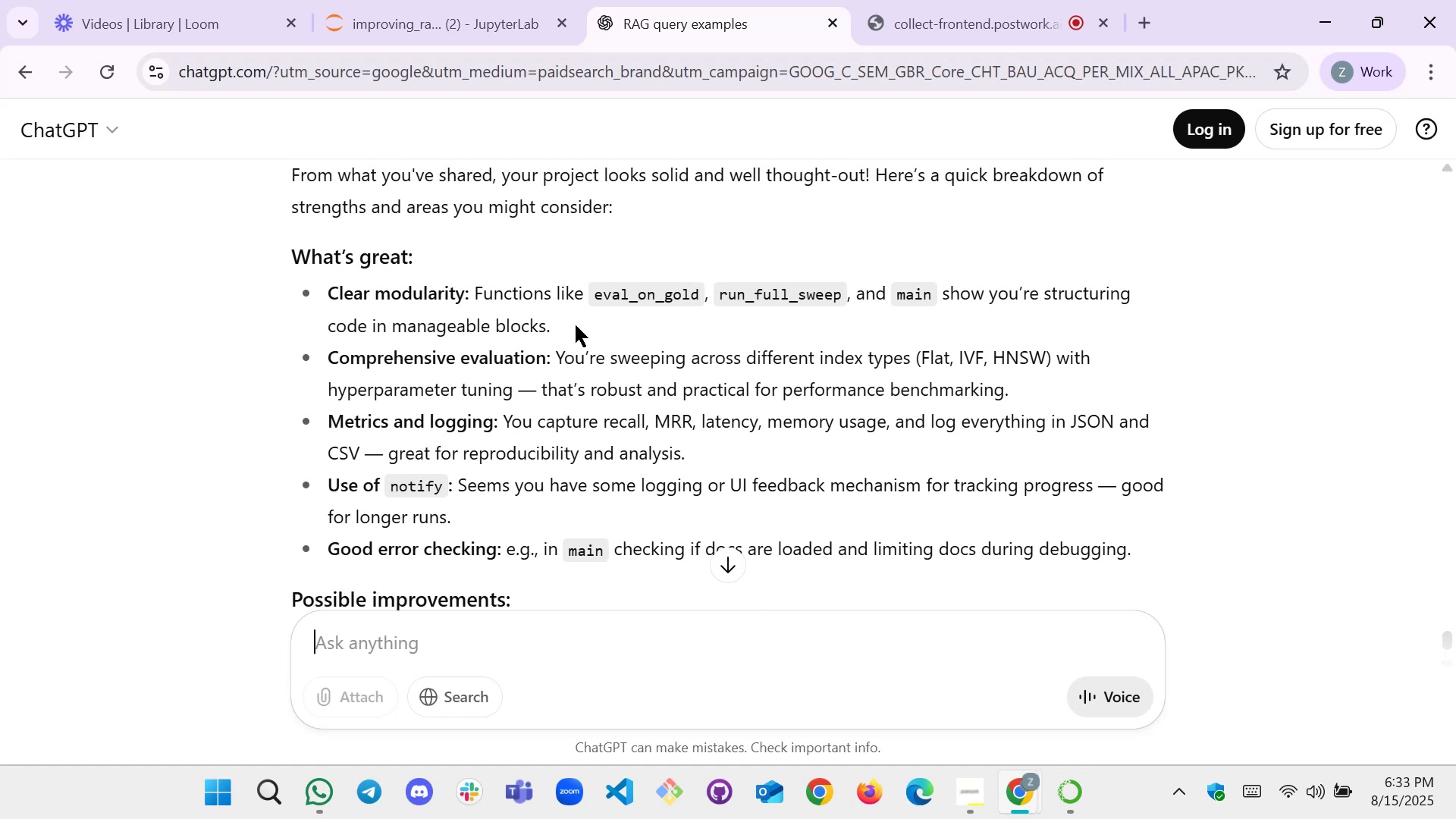 
scroll: coordinate [459, 333], scroll_direction: down, amount: 5.0
 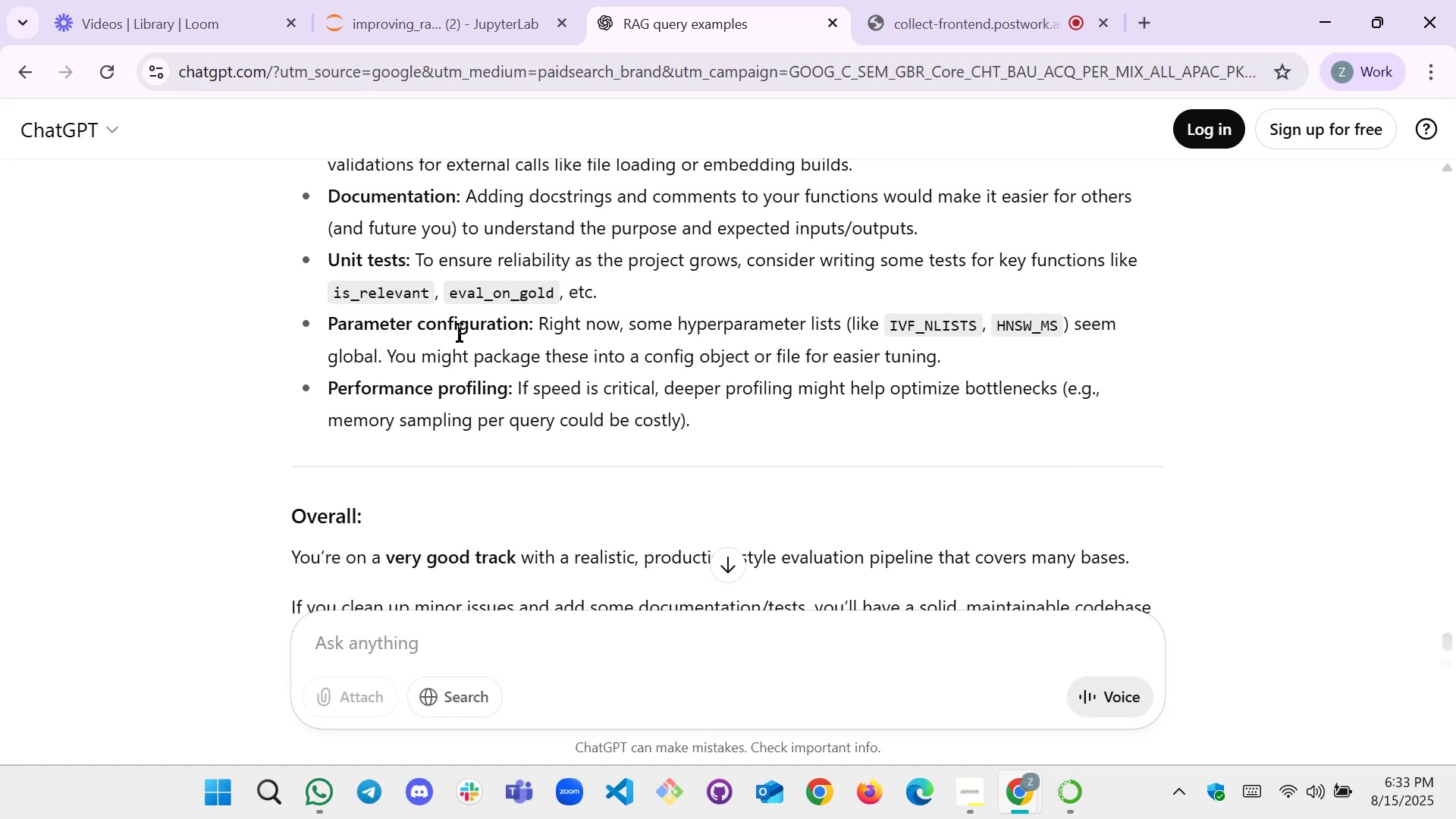 
wait(11.36)
 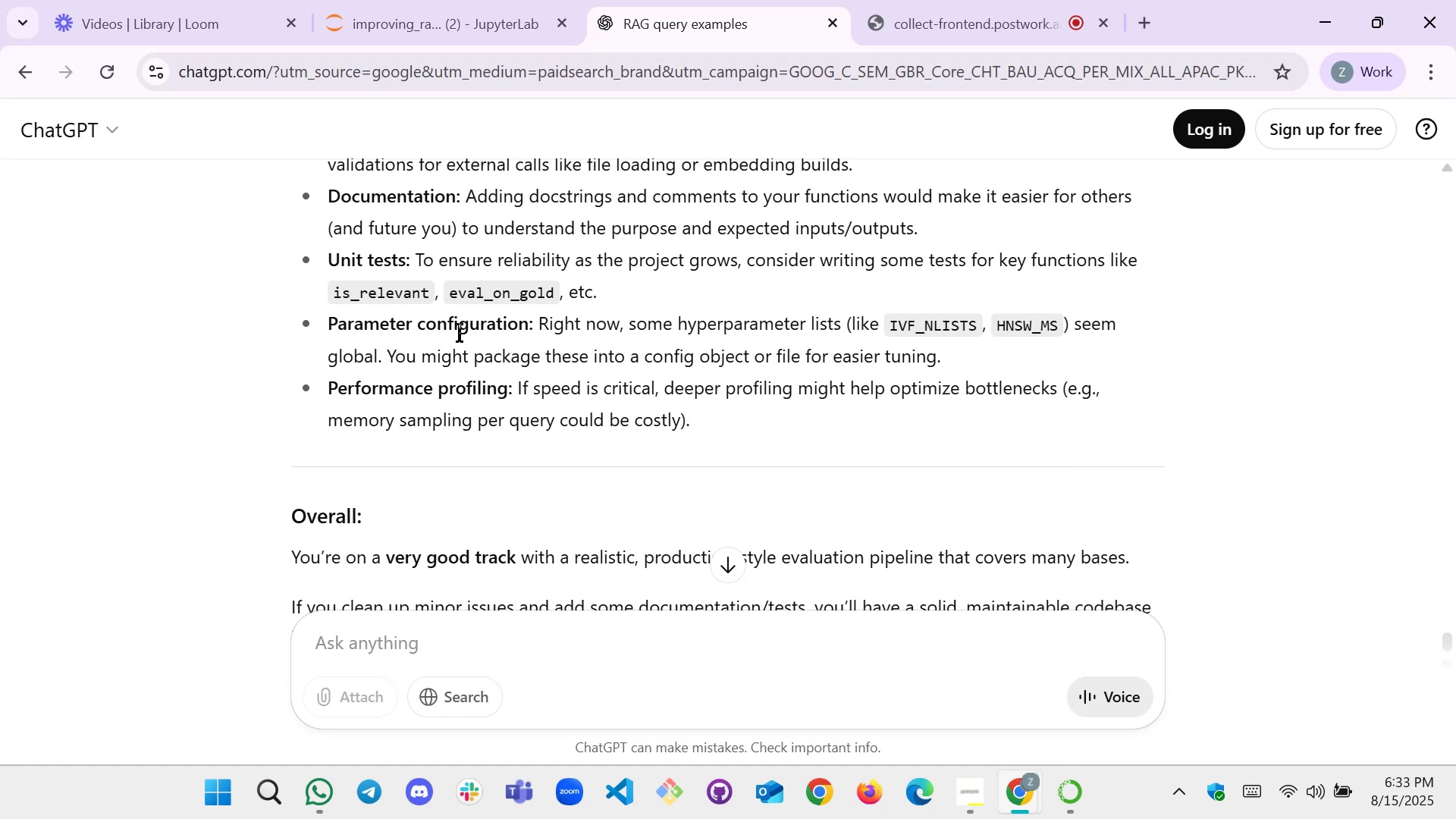 
scroll: coordinate [407, 369], scroll_direction: down, amount: 2.0
 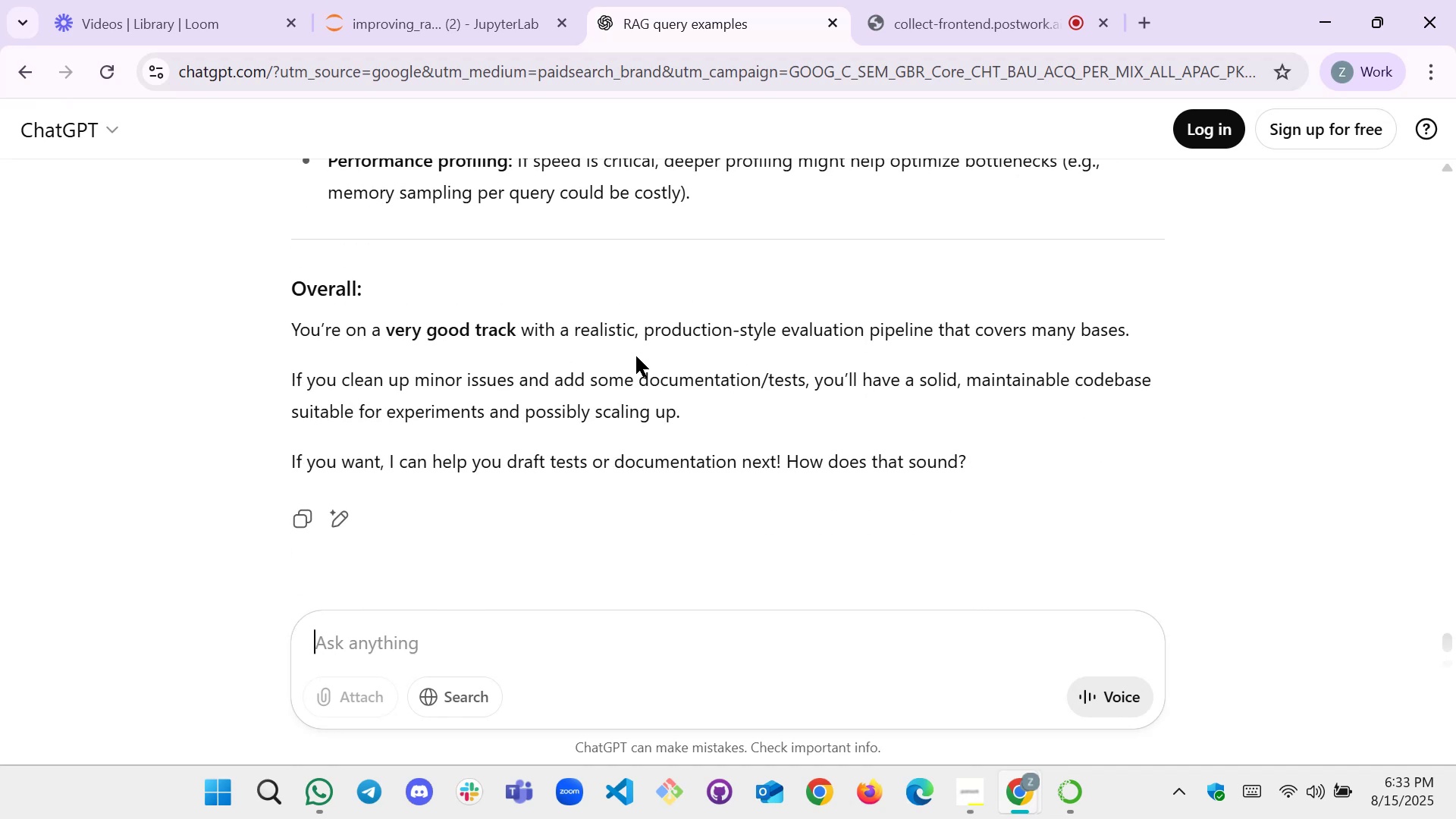 
wait(5.69)
 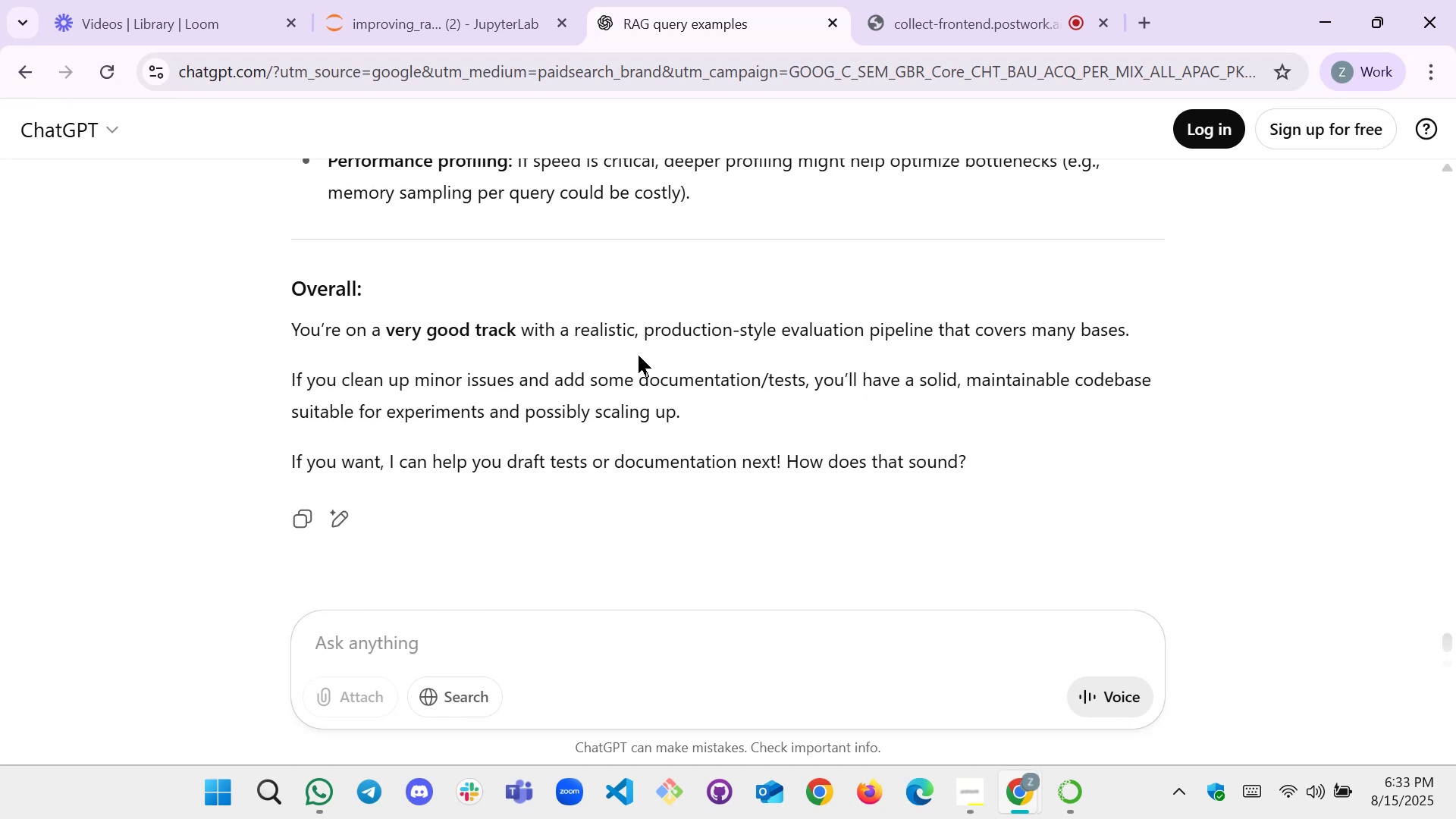 
scroll: coordinate [491, 359], scroll_direction: down, amount: 1.0
 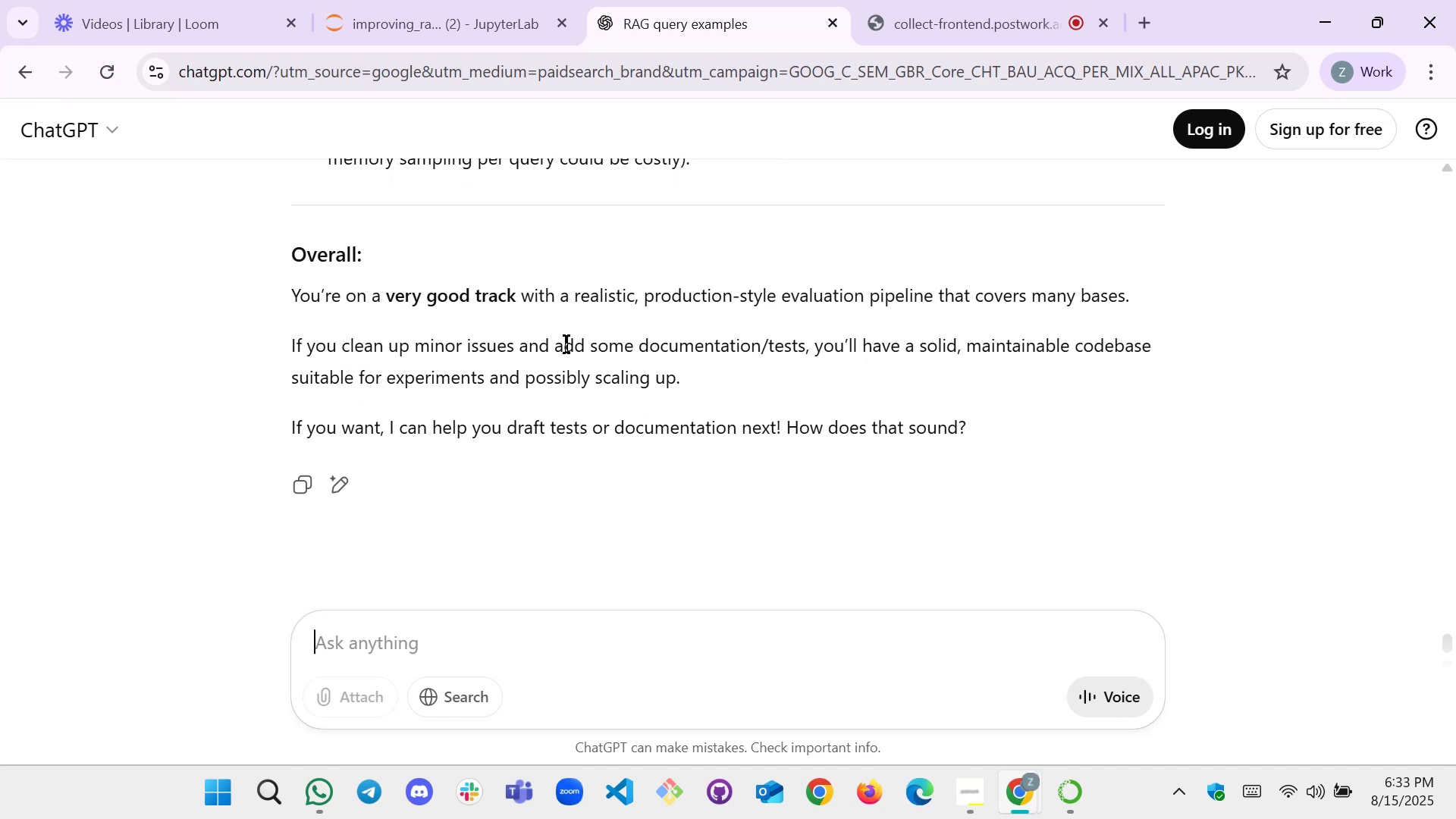 
scroll: coordinate [559, 341], scroll_direction: up, amount: 5.0
 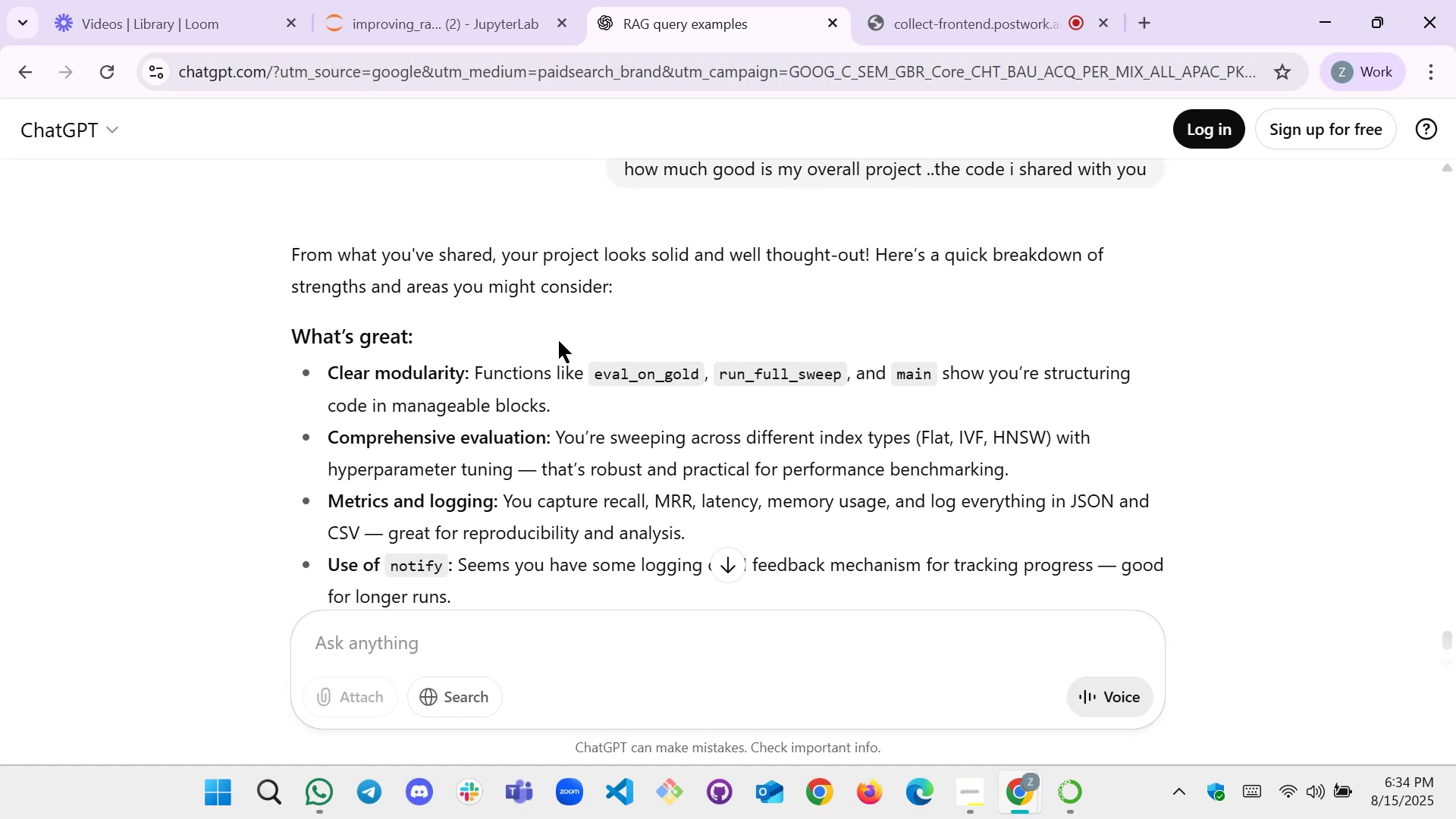 
wait(22.61)
 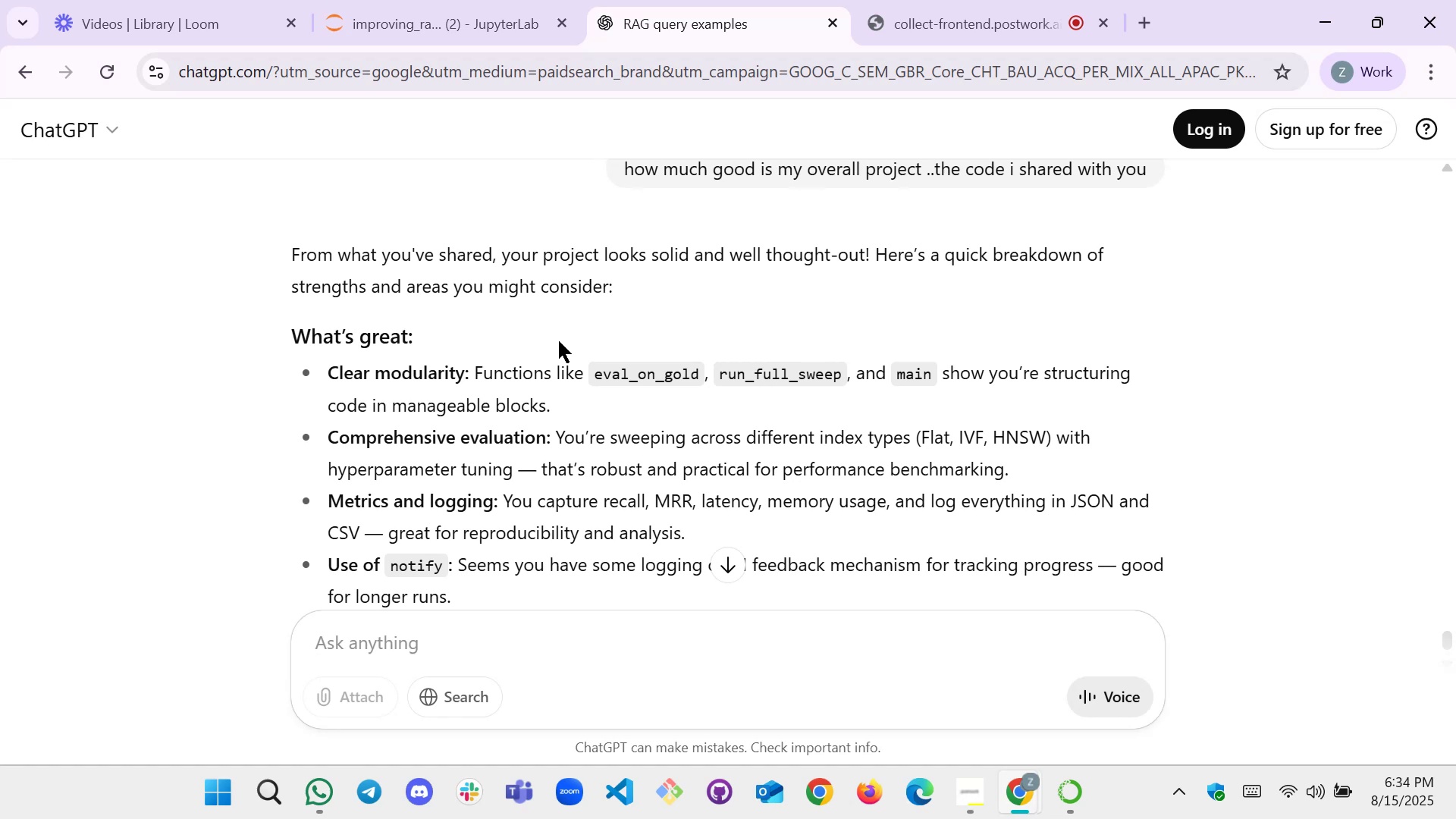 
scroll: coordinate [422, 359], scroll_direction: up, amount: 3.0
 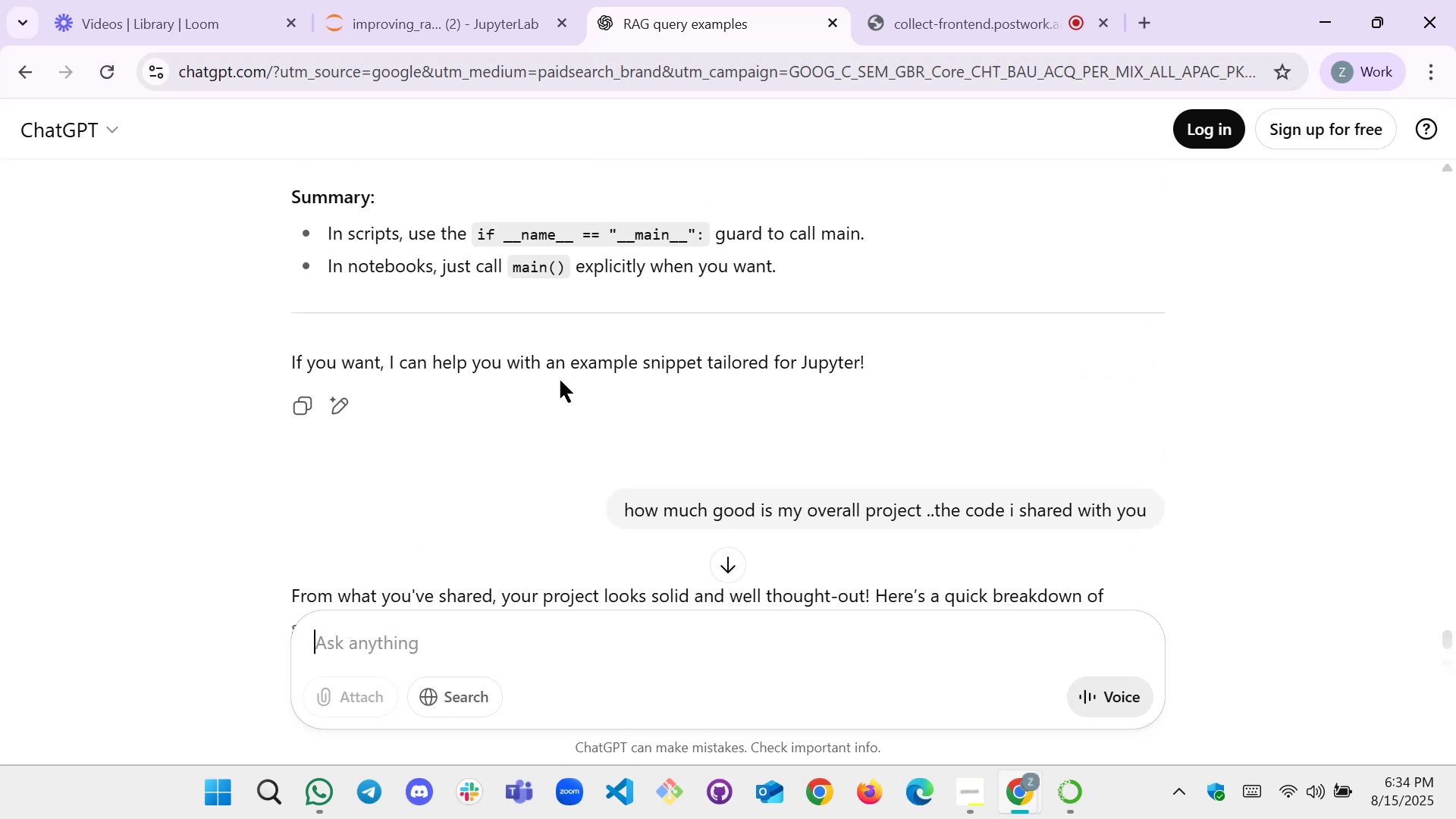 
scroll: coordinate [488, 436], scroll_direction: down, amount: 8.0
 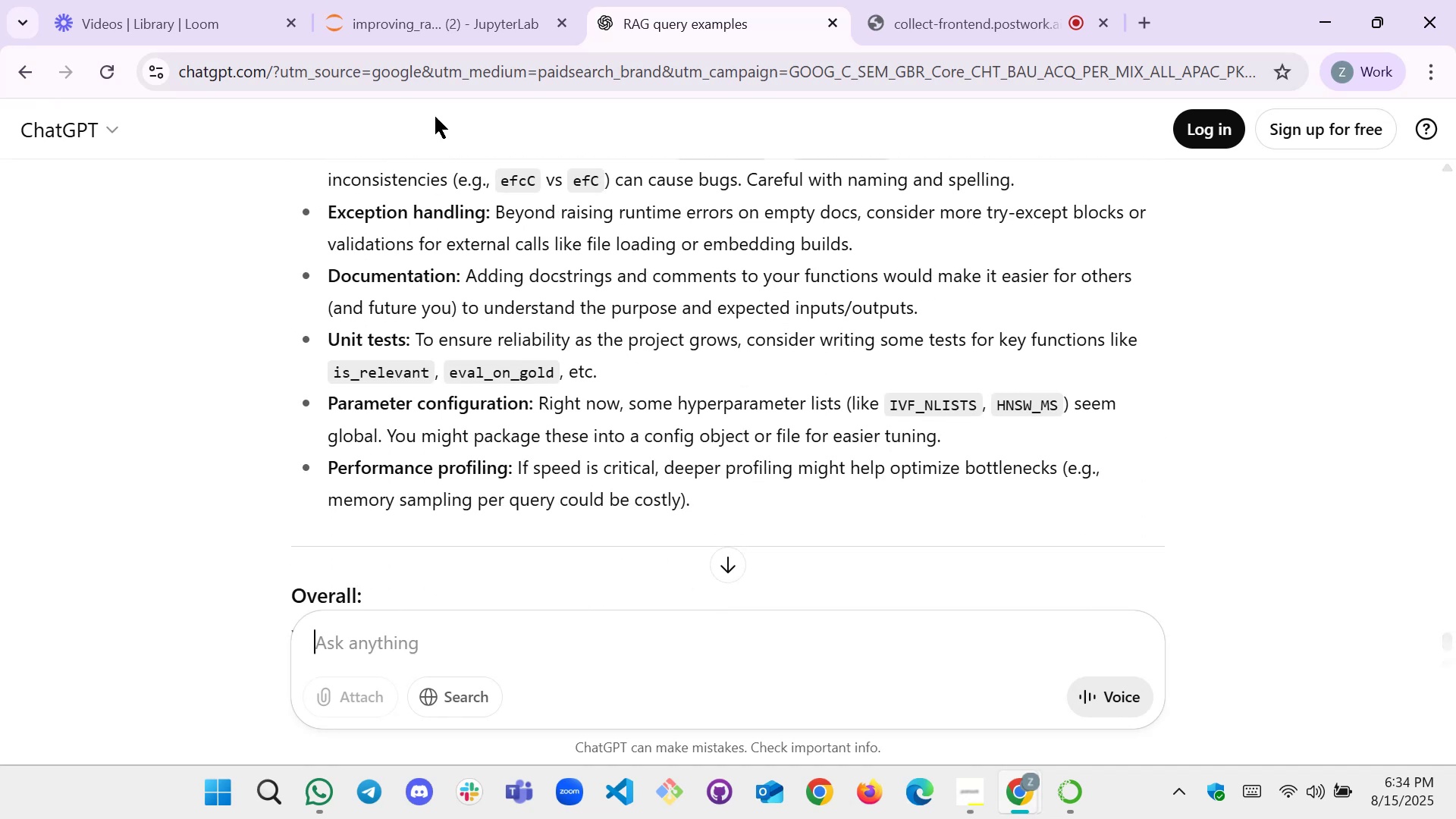 
left_click([421, 20])
 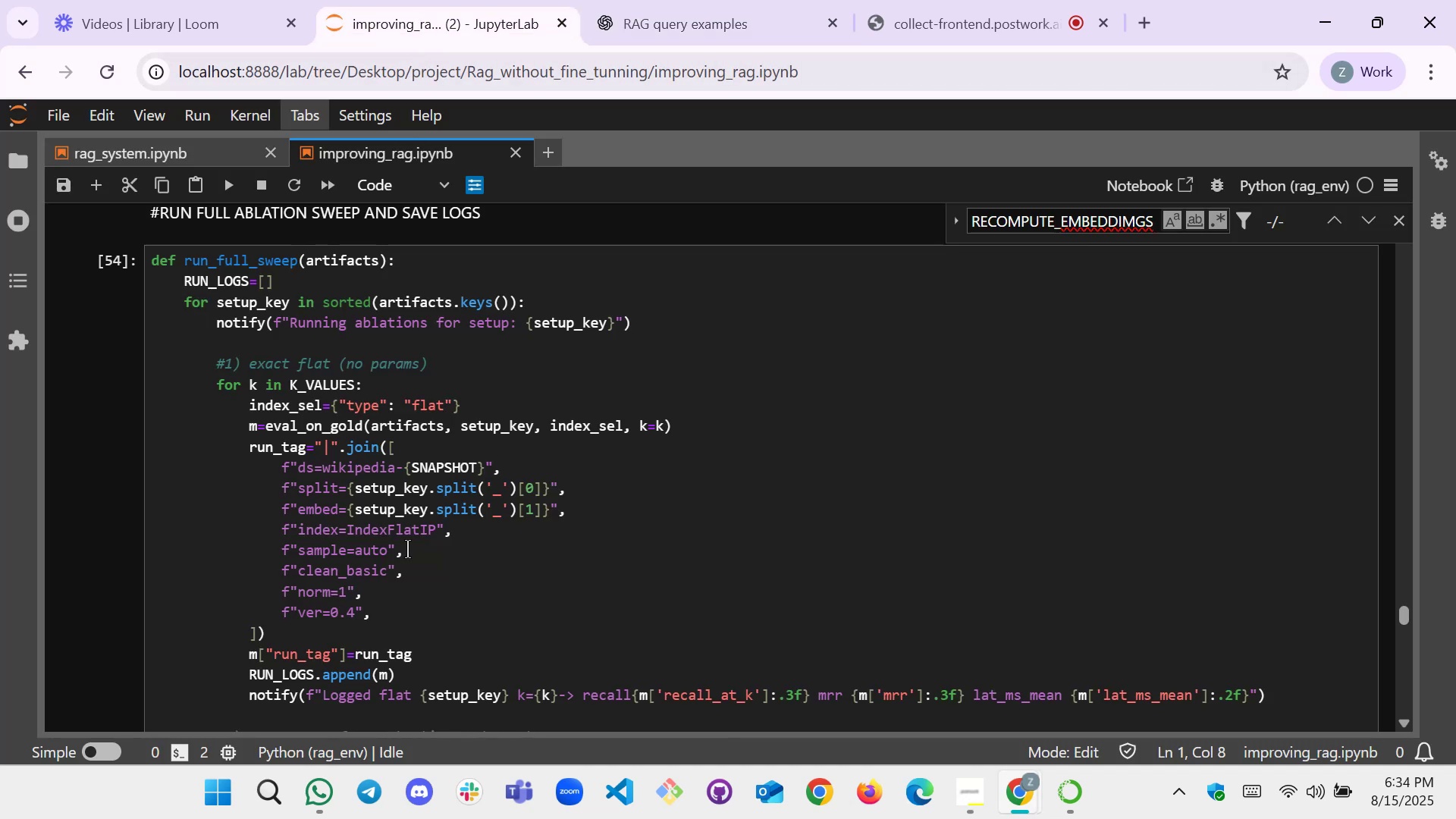 
scroll: coordinate [412, 516], scroll_direction: down, amount: 11.0
 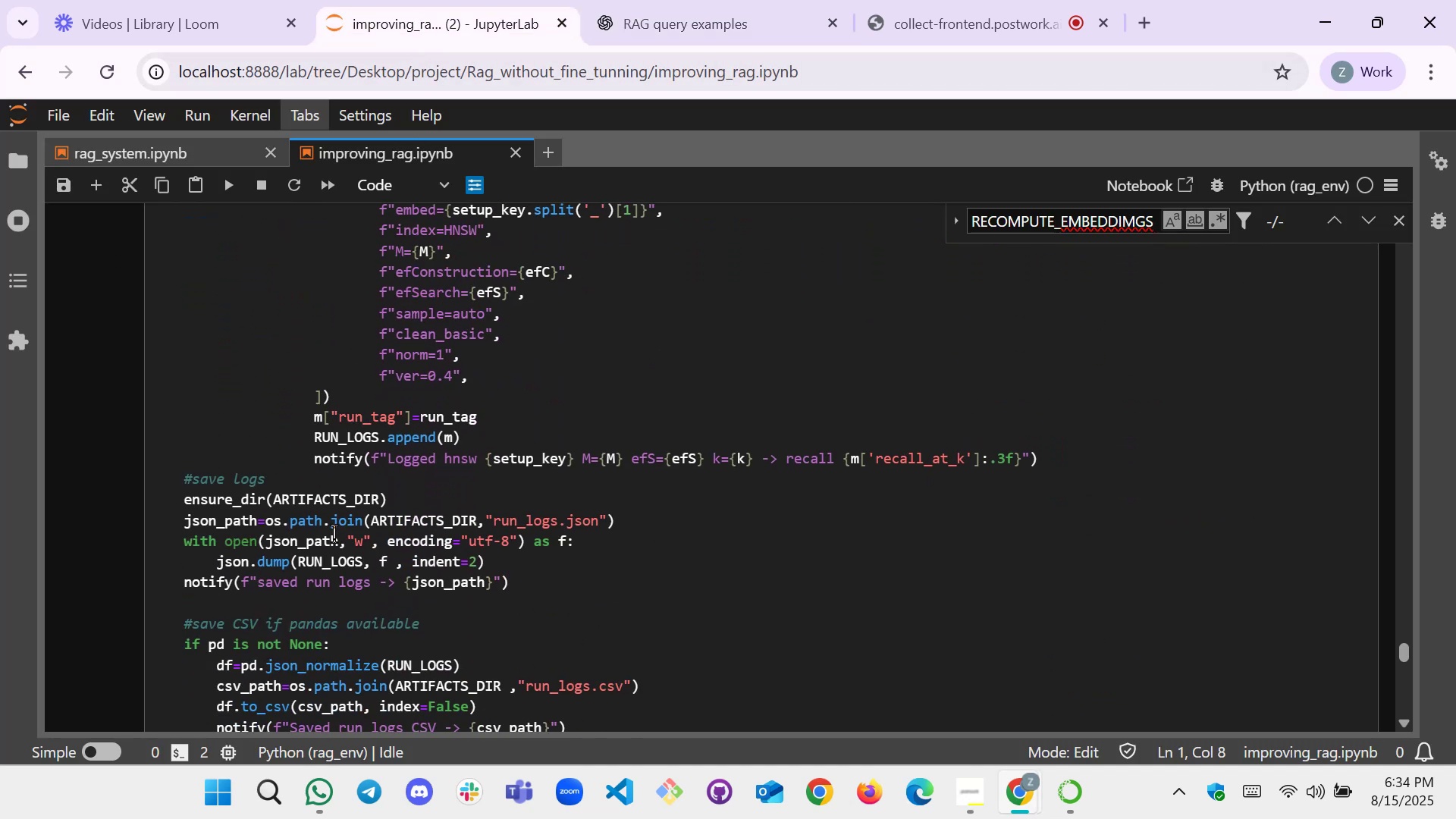 